 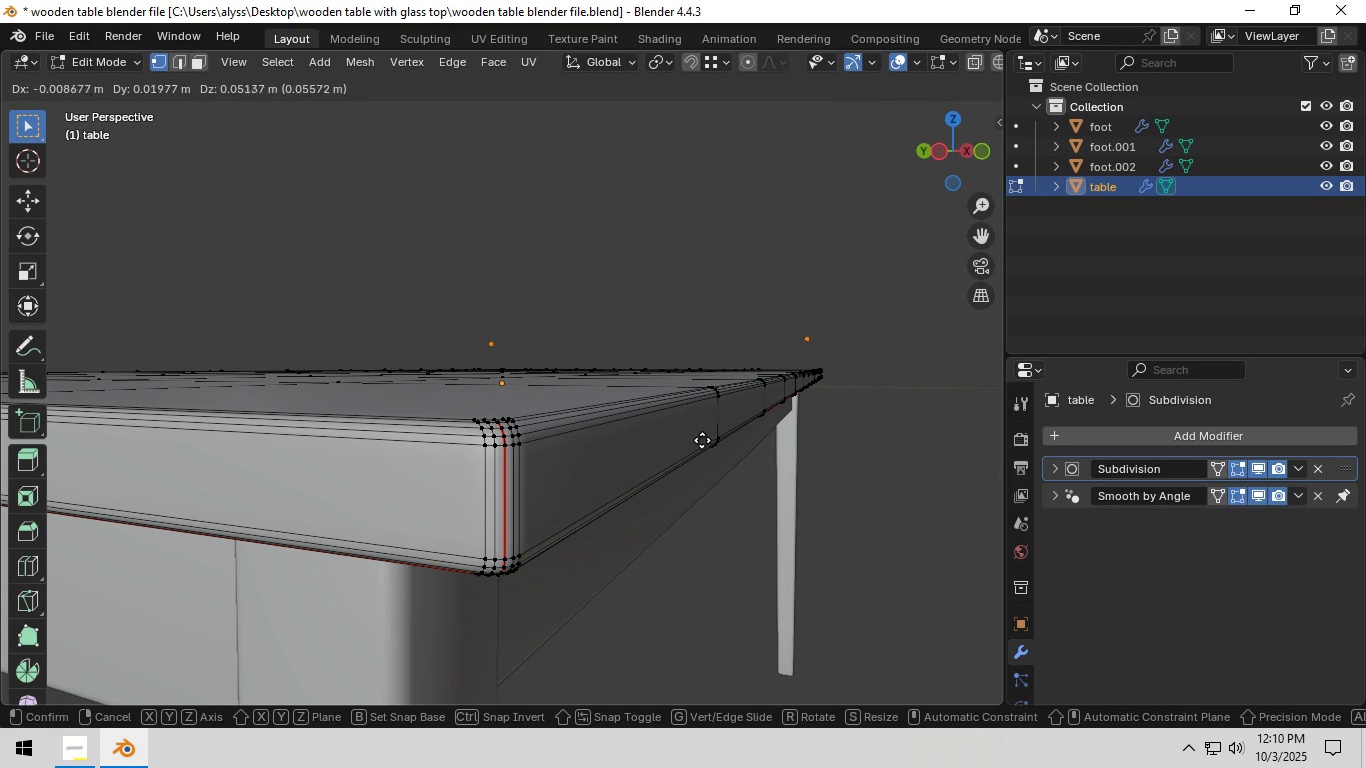 
right_click([719, 459])
 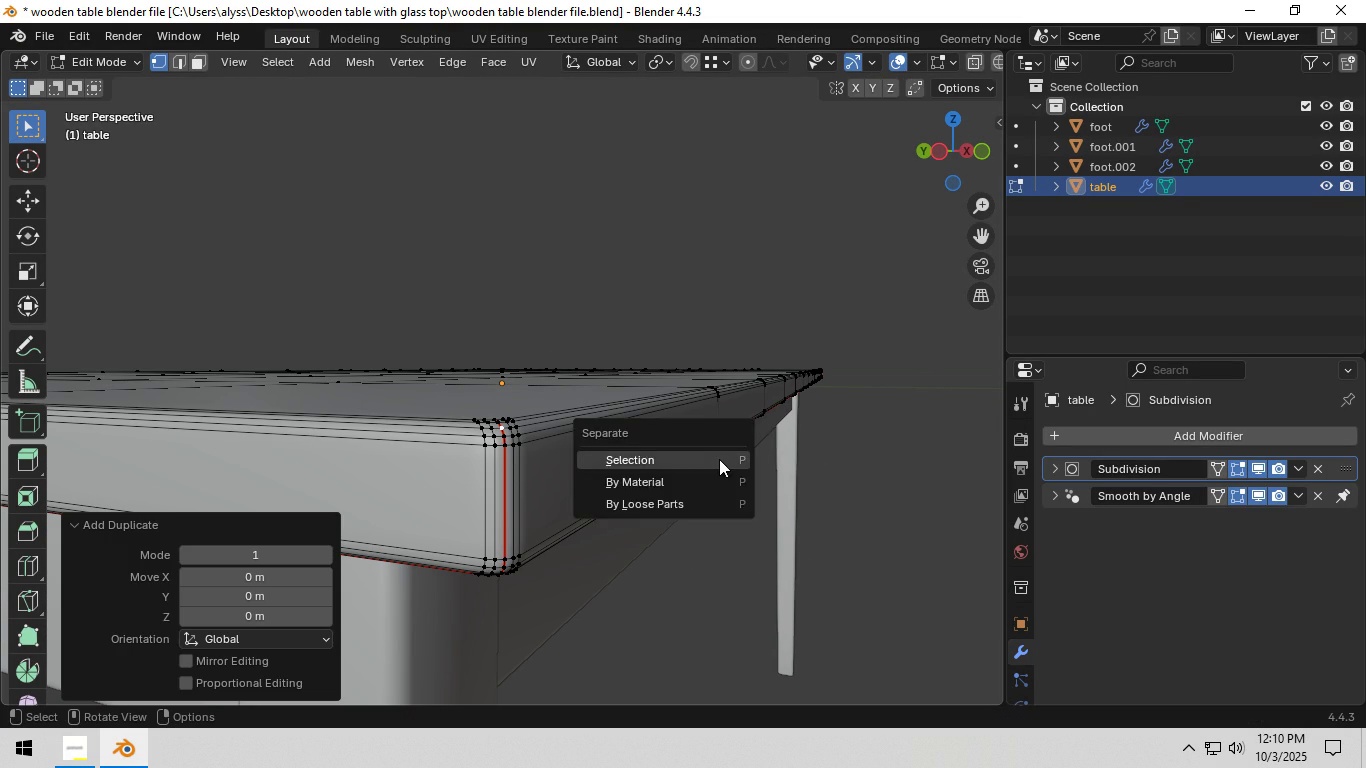 
key(P)
 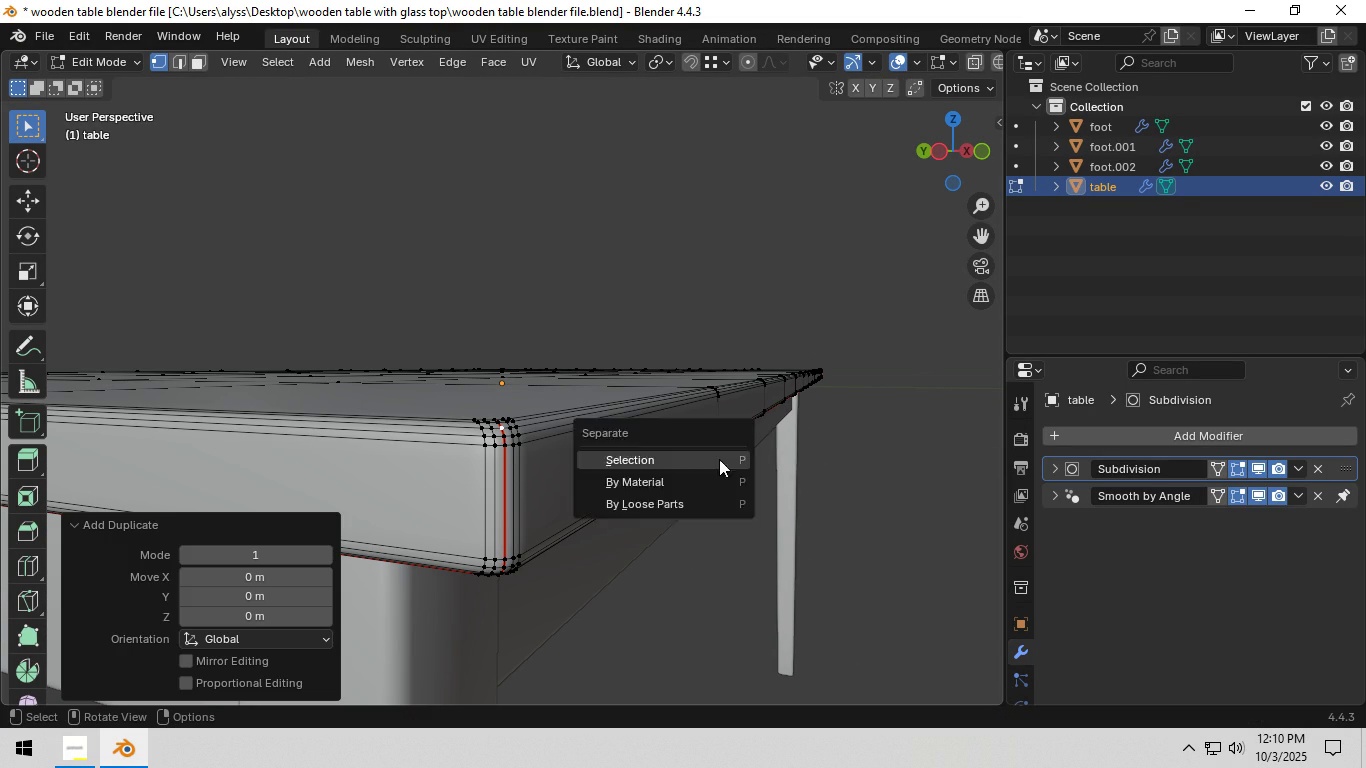 
left_click([719, 459])
 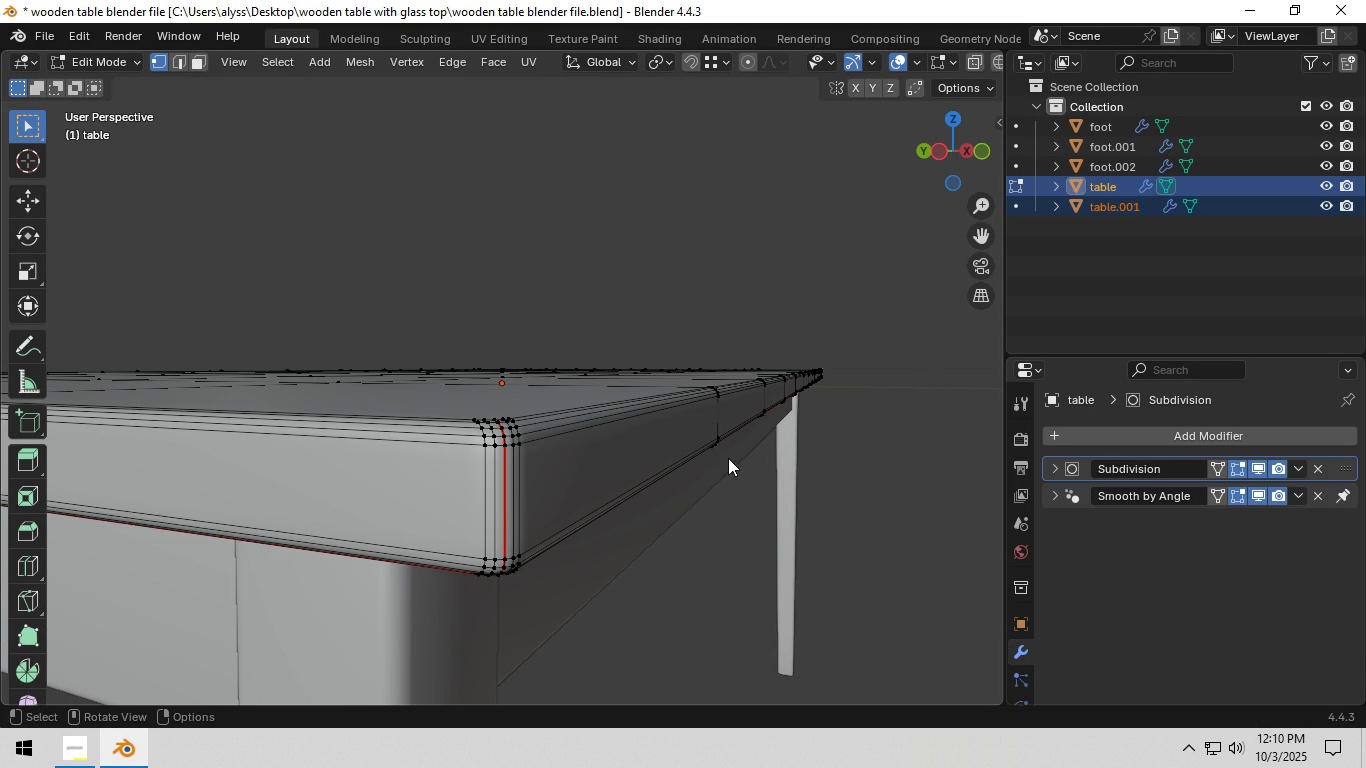 
key(Tab)
 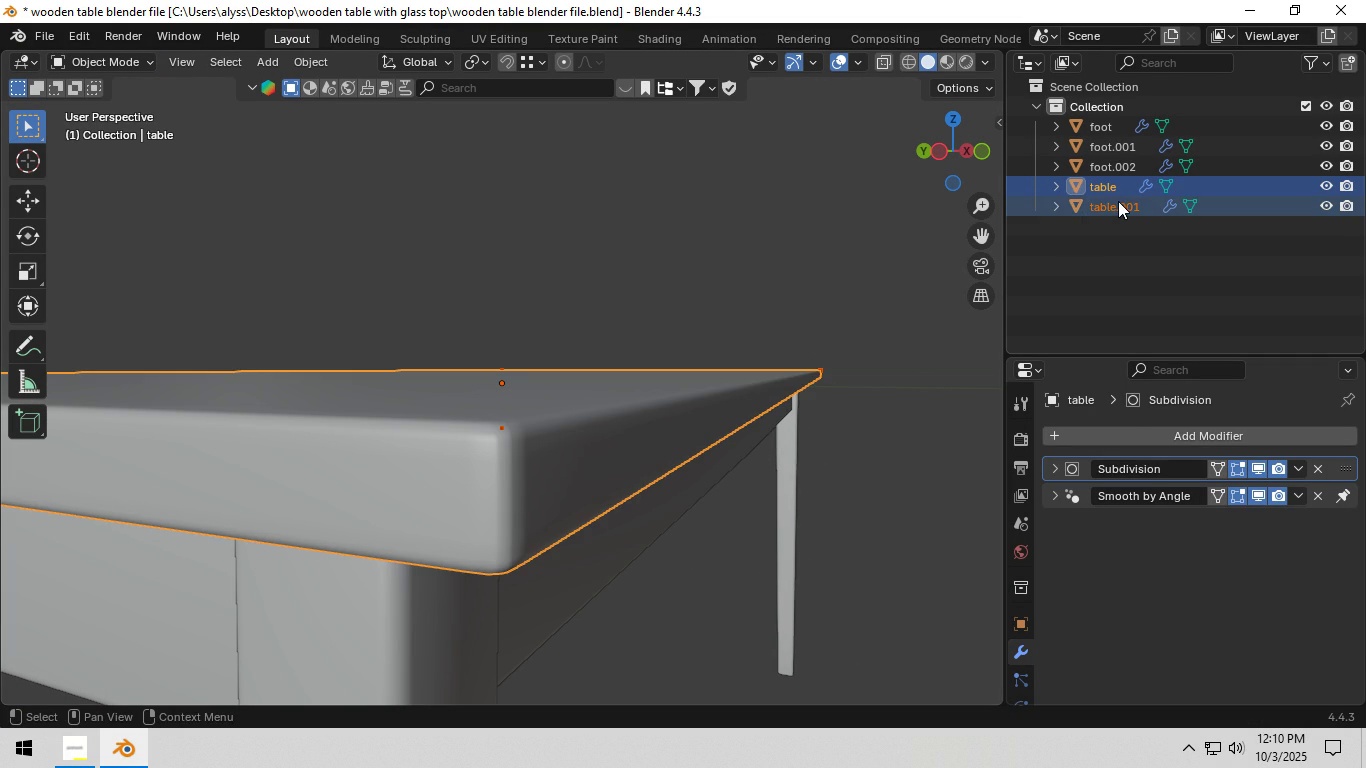 
left_click([1118, 201])
 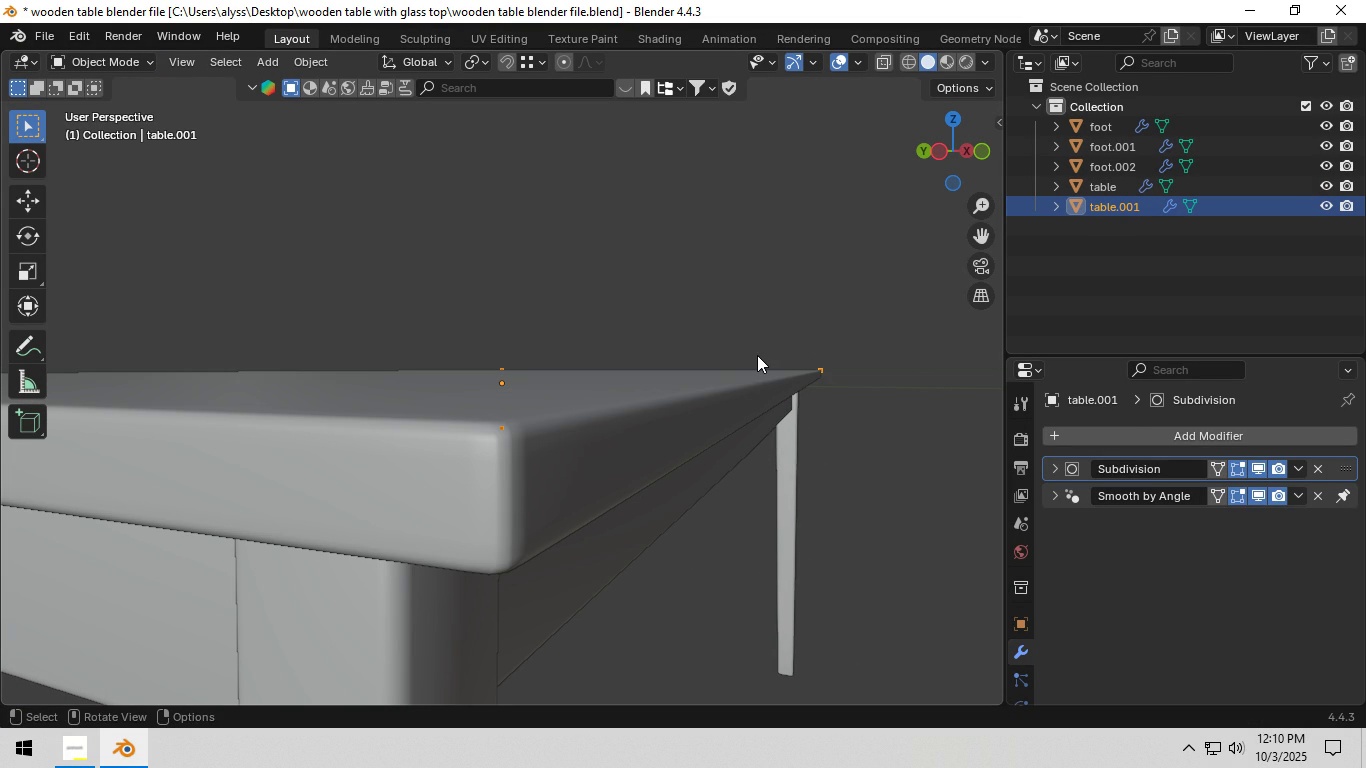 
type([F2]glass tp)
key(Backspace)
type(op)
 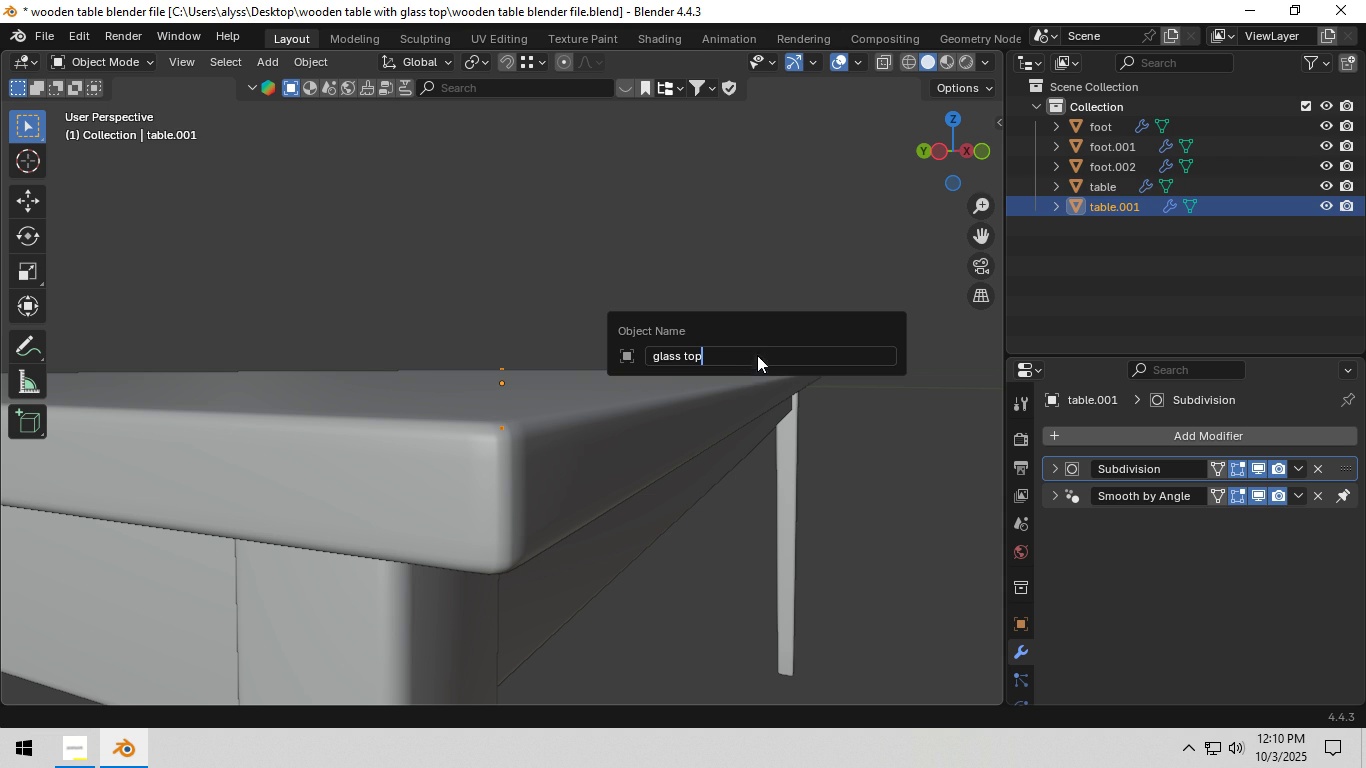 
key(Enter)
 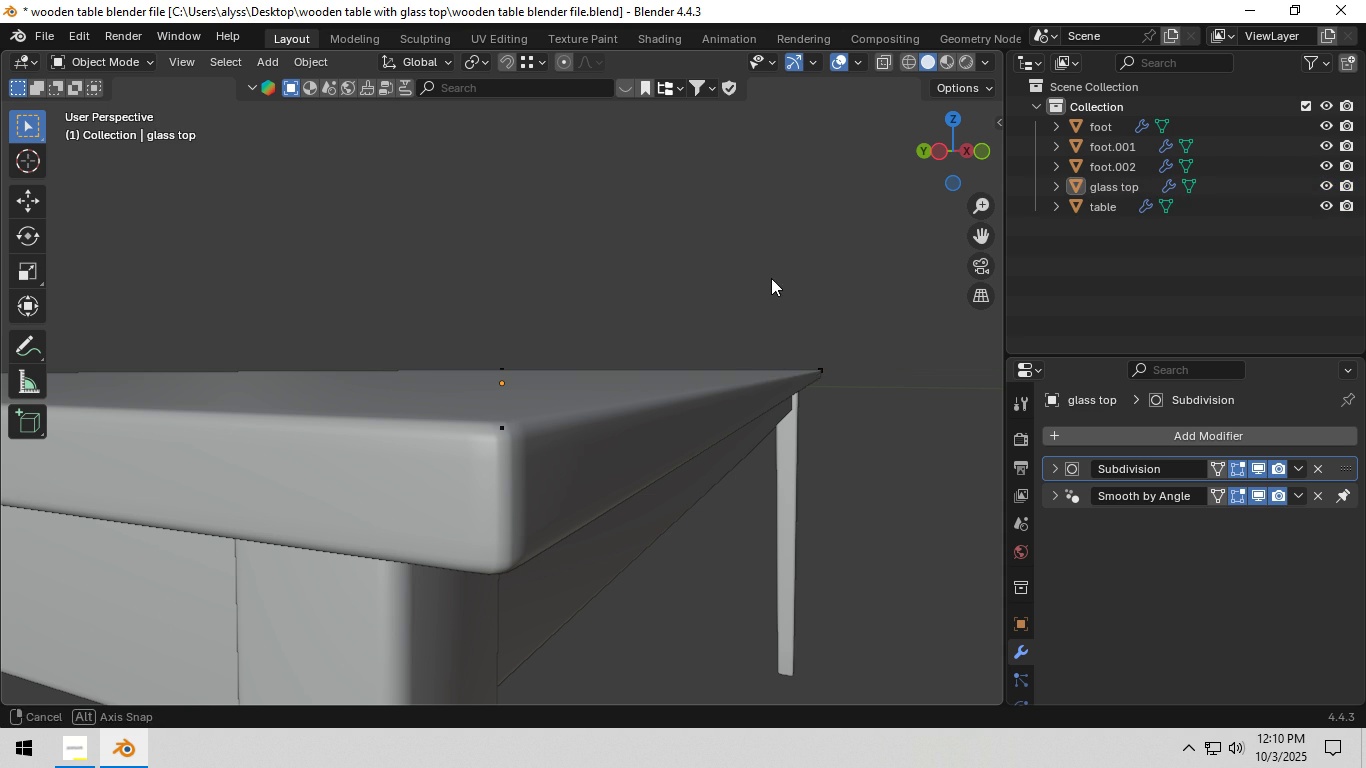 
key(A)
 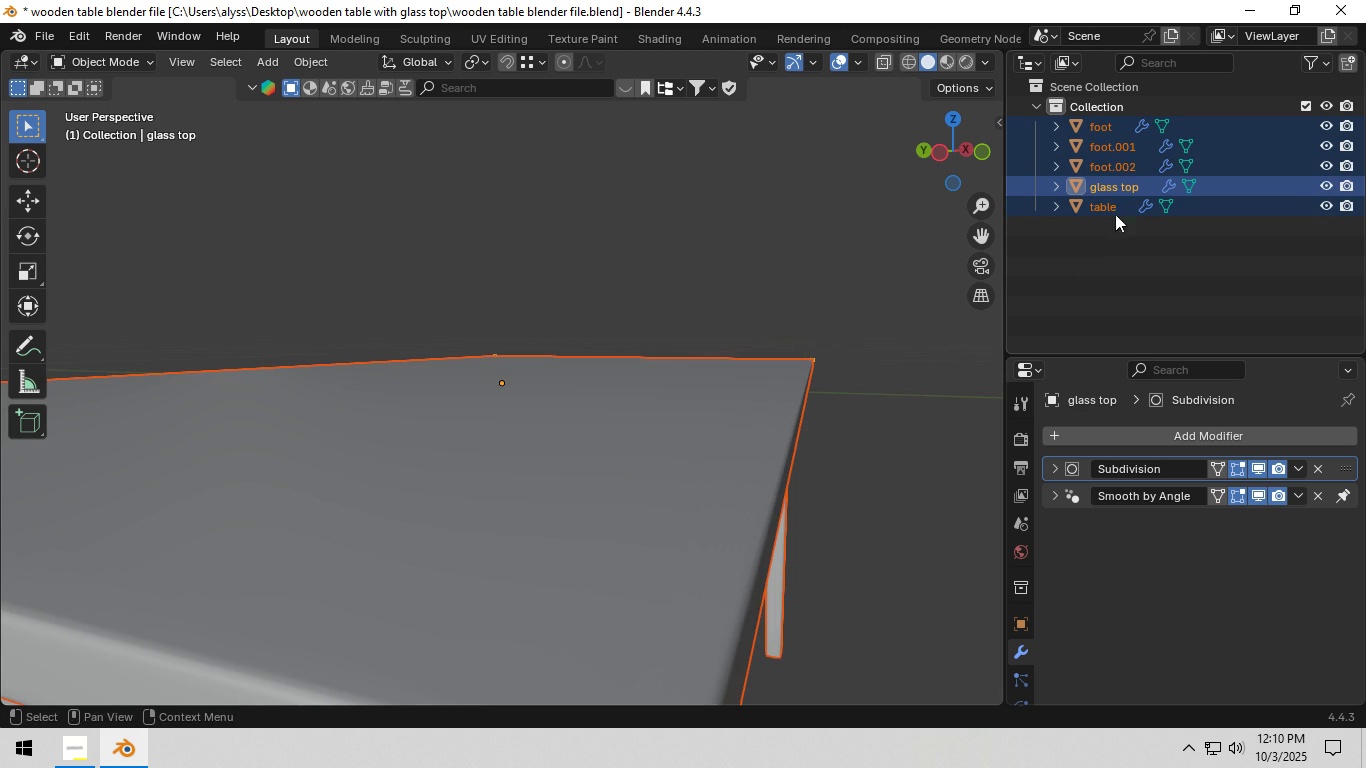 
left_click([1121, 189])
 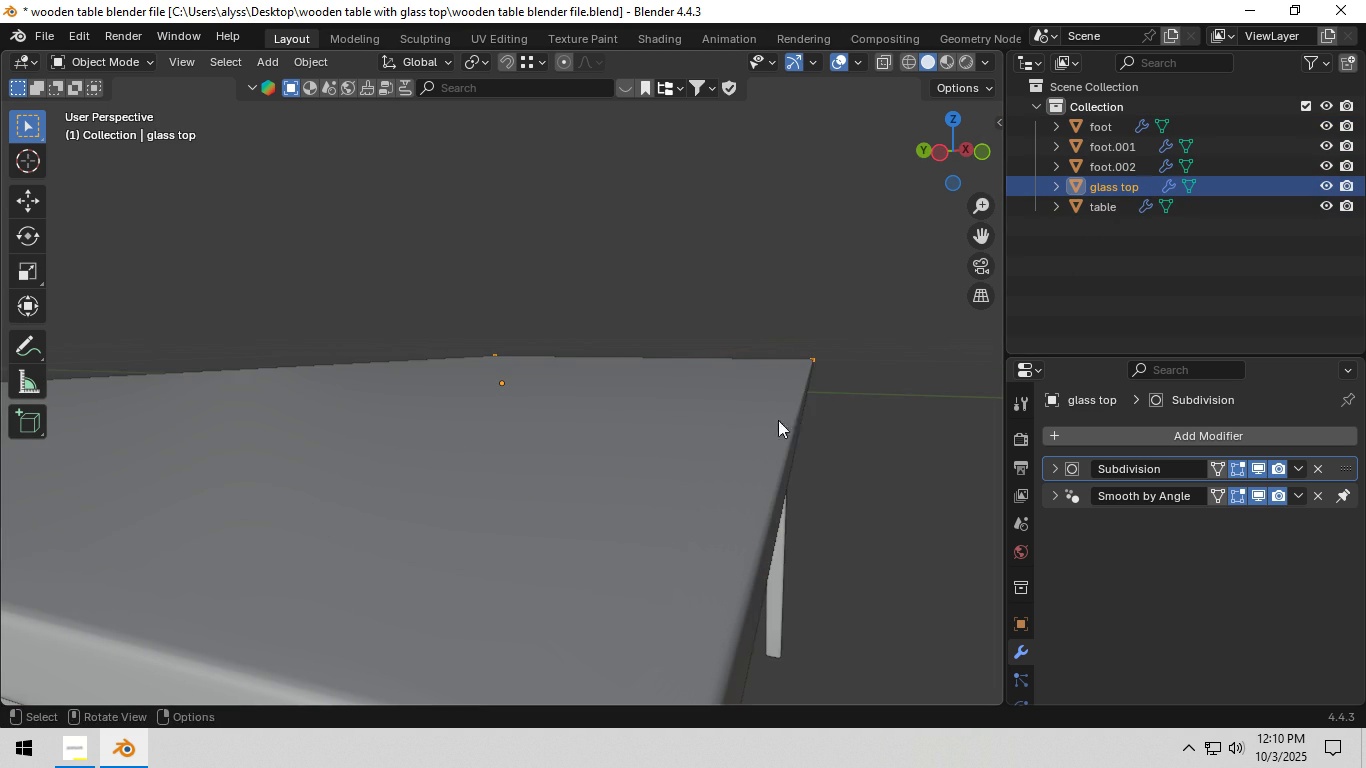 
scroll: coordinate [767, 434], scroll_direction: down, amount: 2.0
 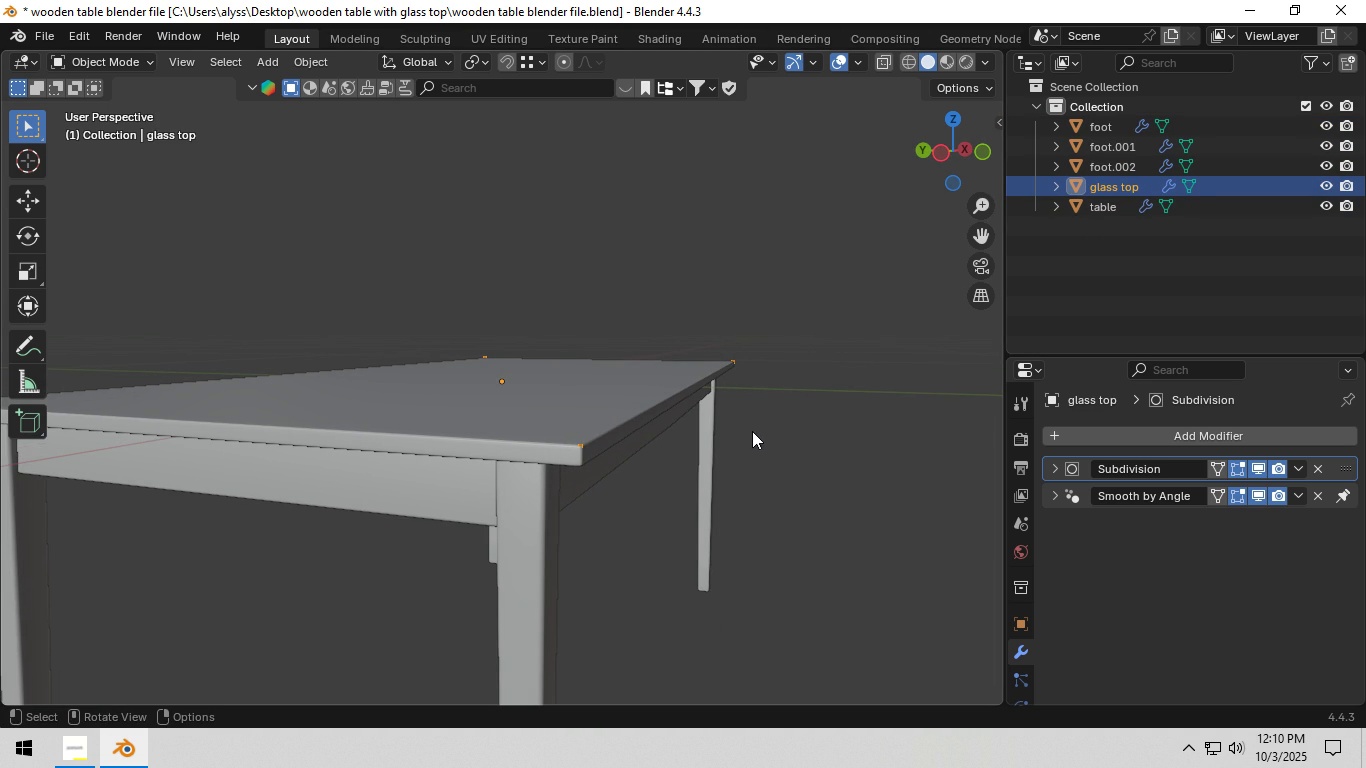 
key(Tab)
type(af)
 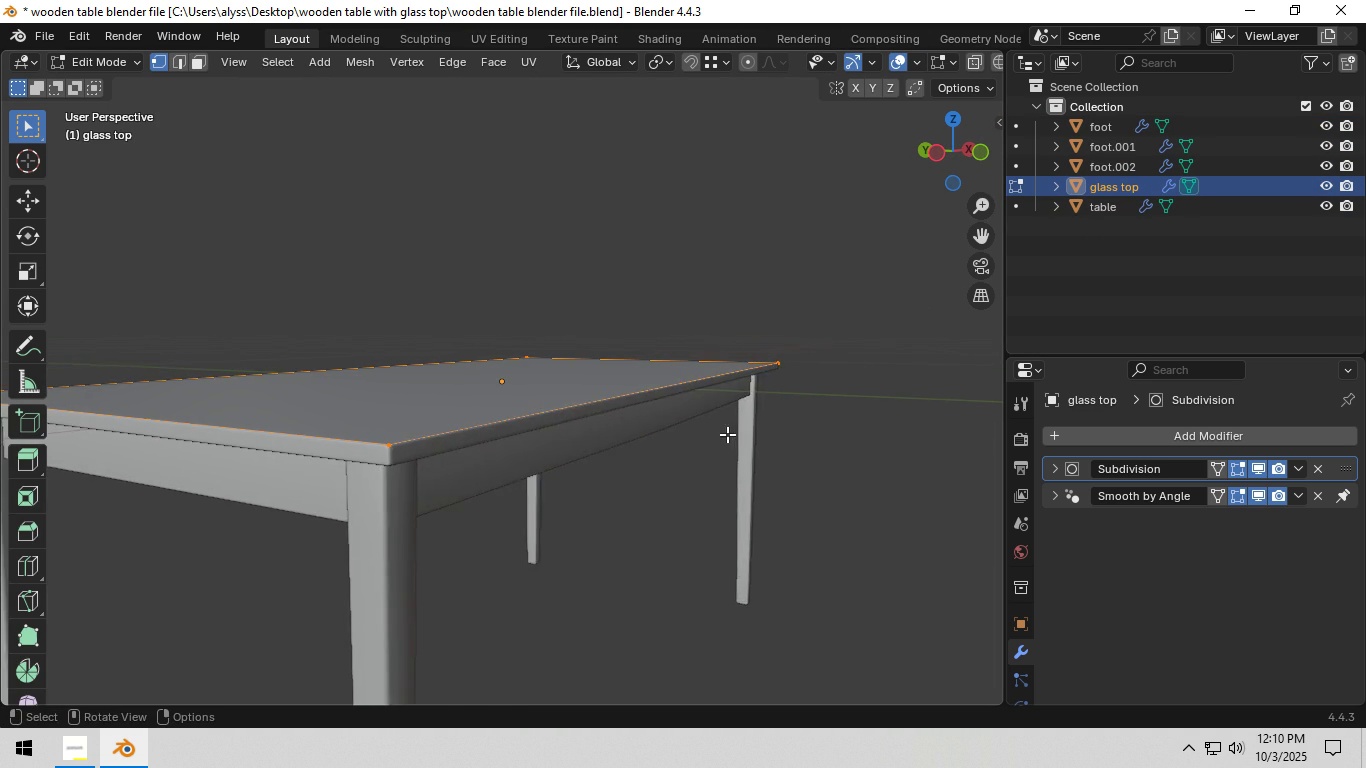 
scroll: coordinate [705, 440], scroll_direction: up, amount: 2.0